 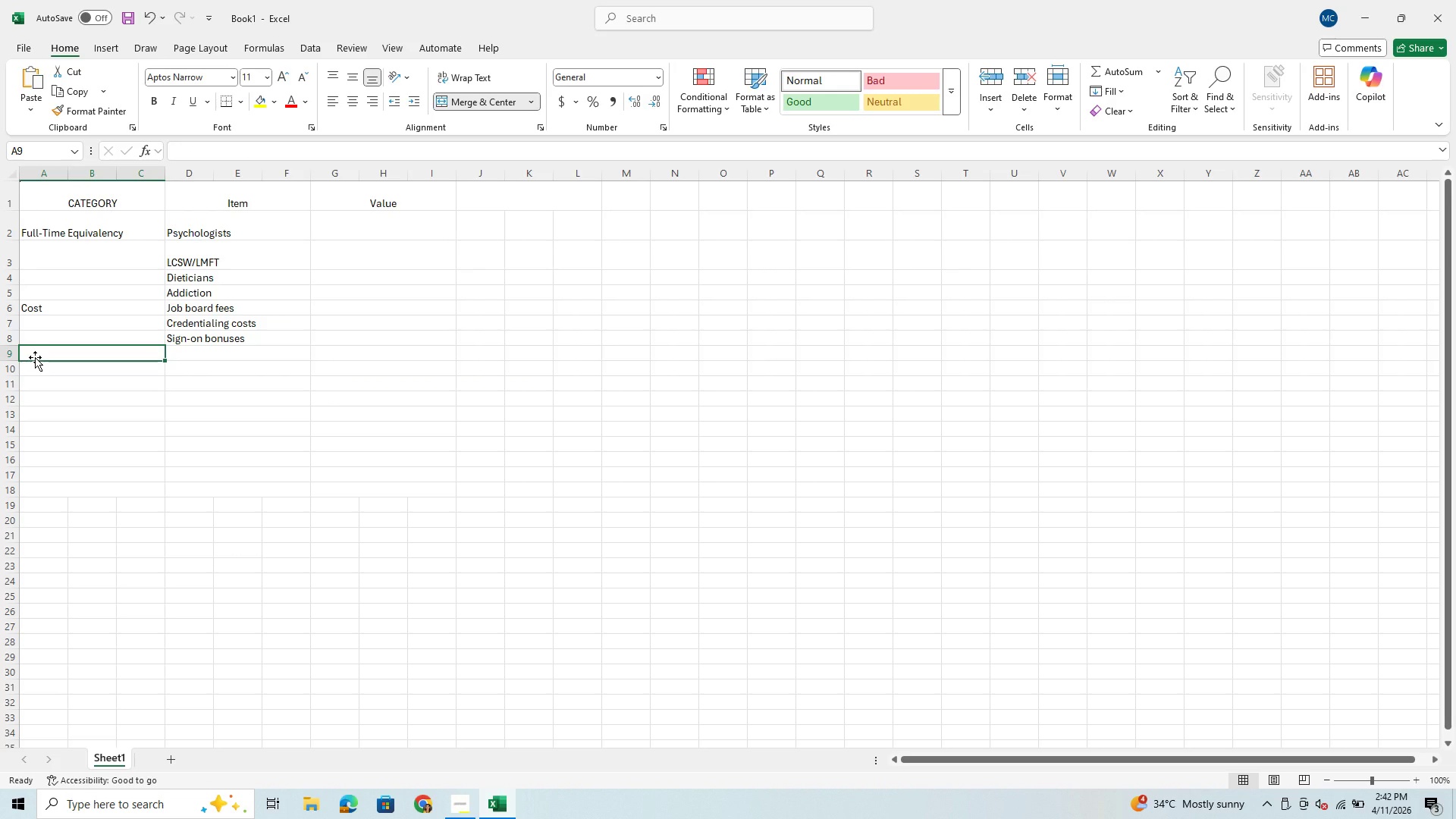 
key(Control+V)
 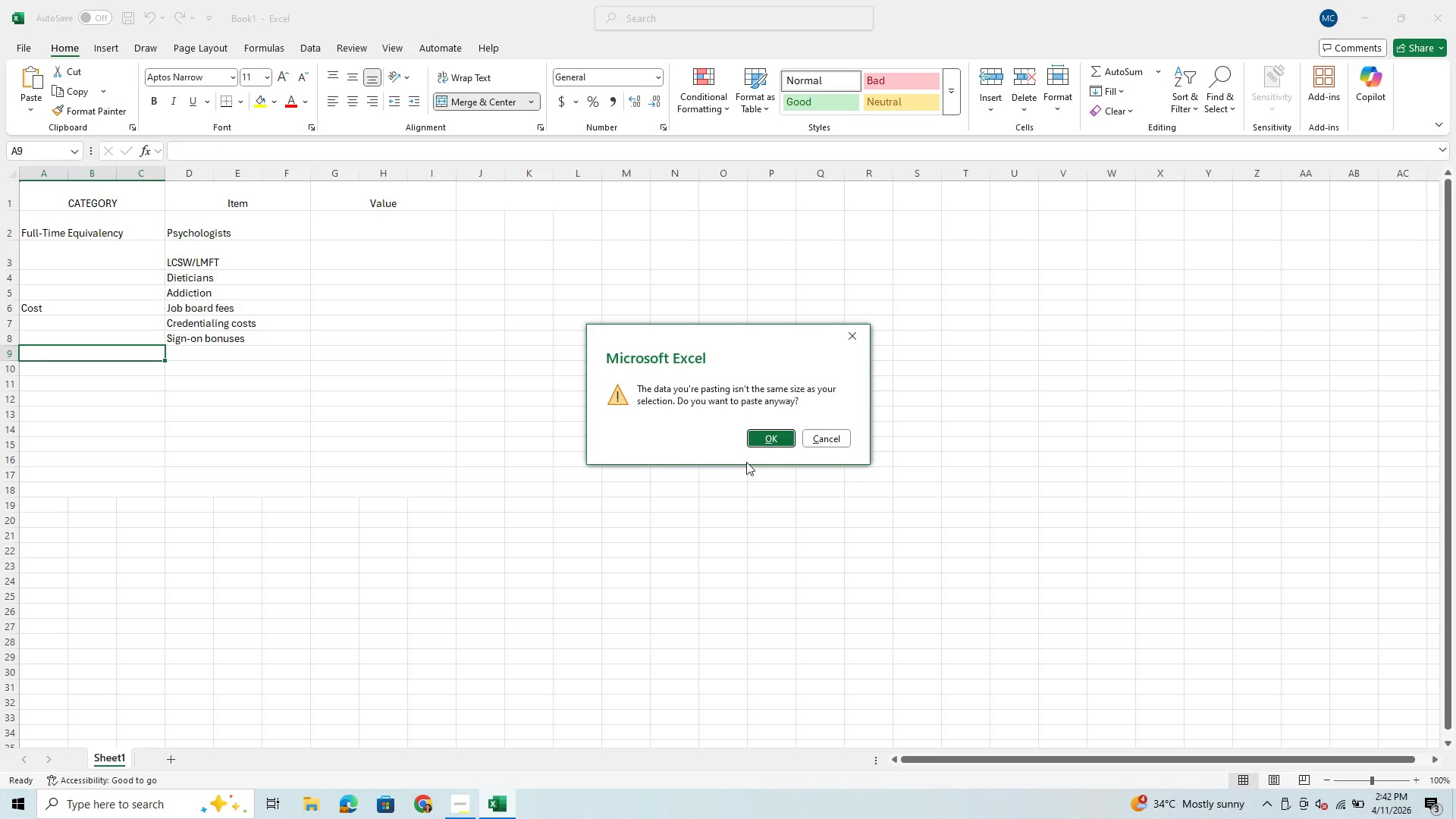 
left_click([766, 436])
 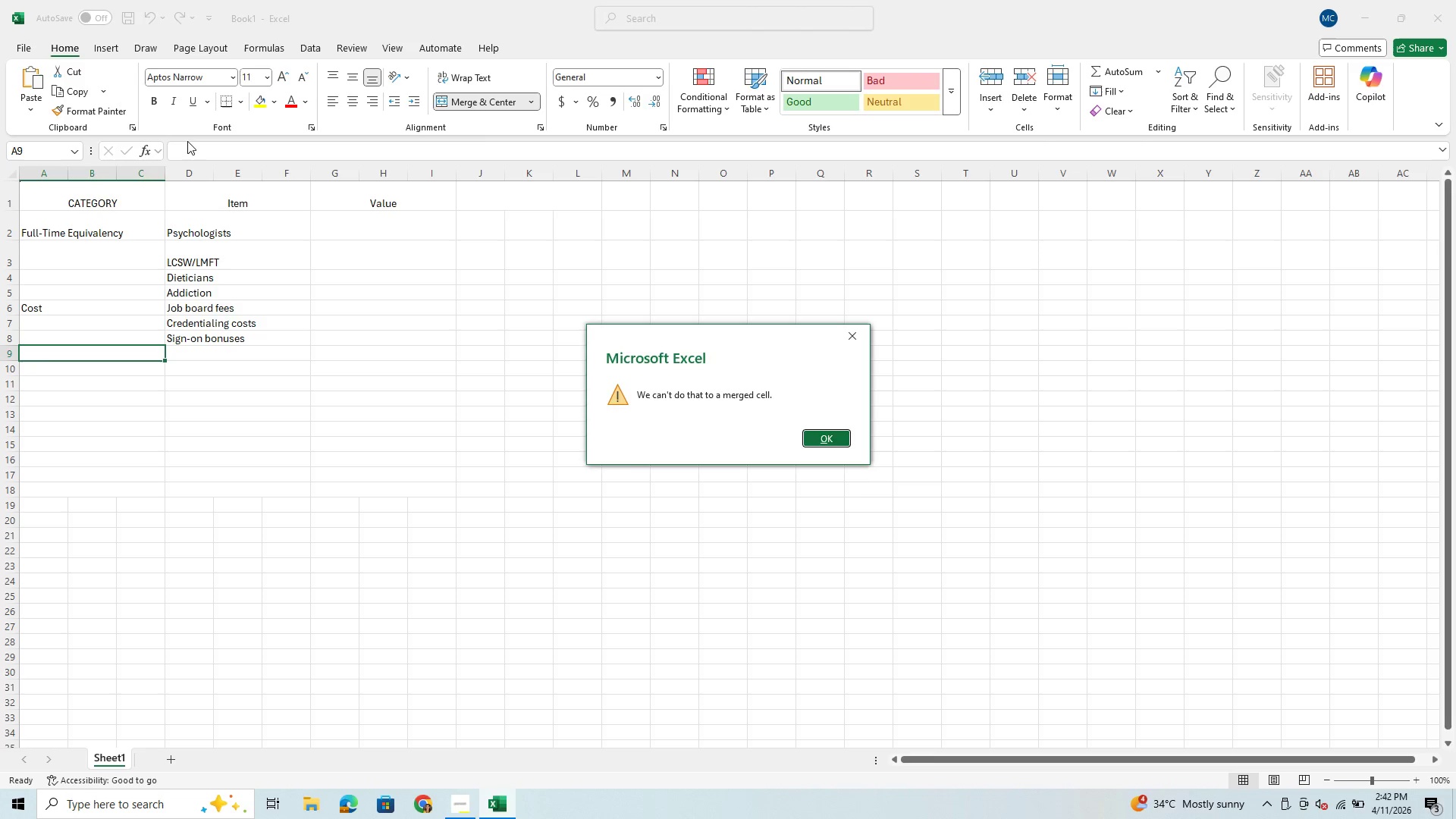 
left_click([180, 150])
 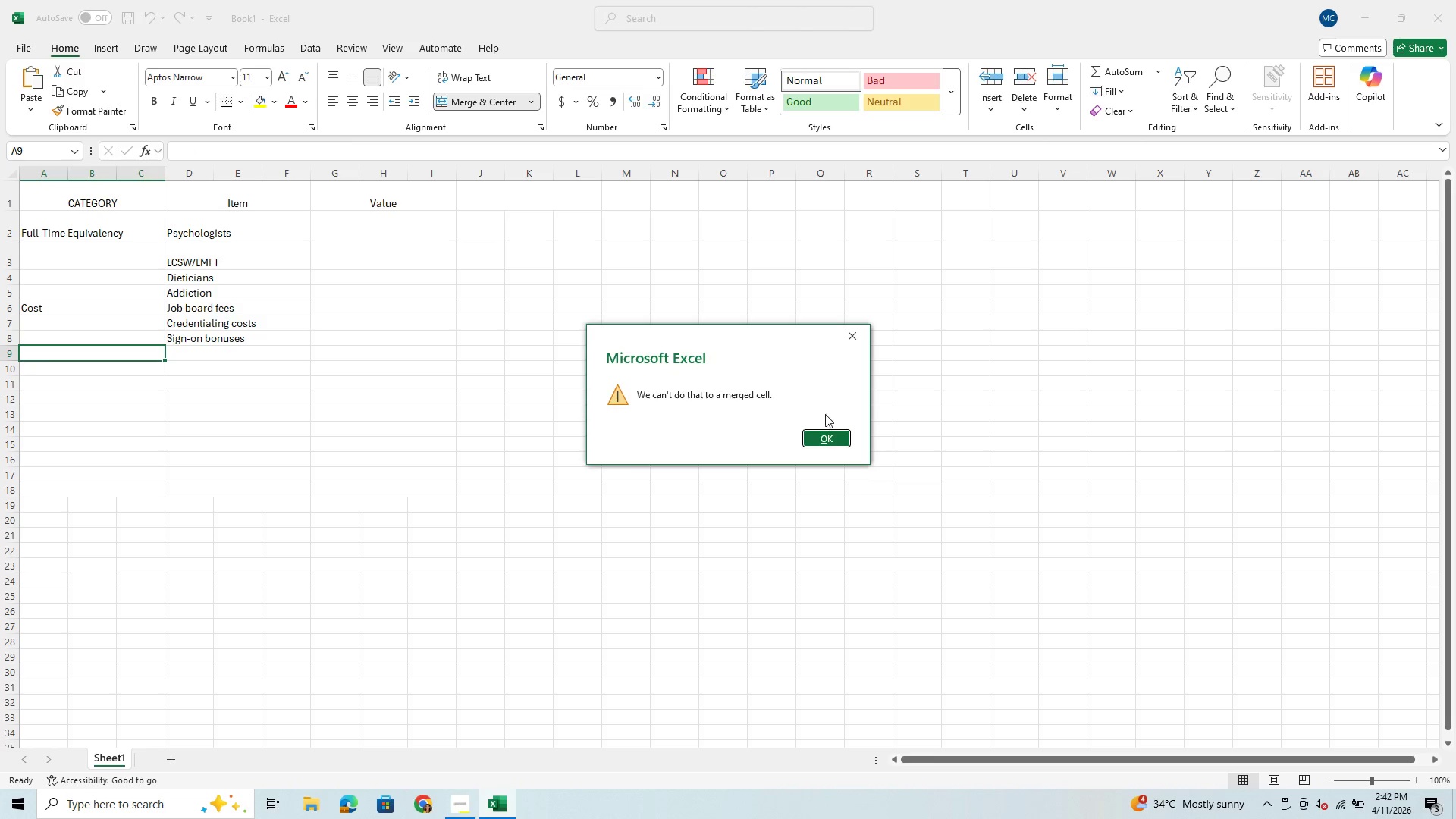 
left_click([819, 441])
 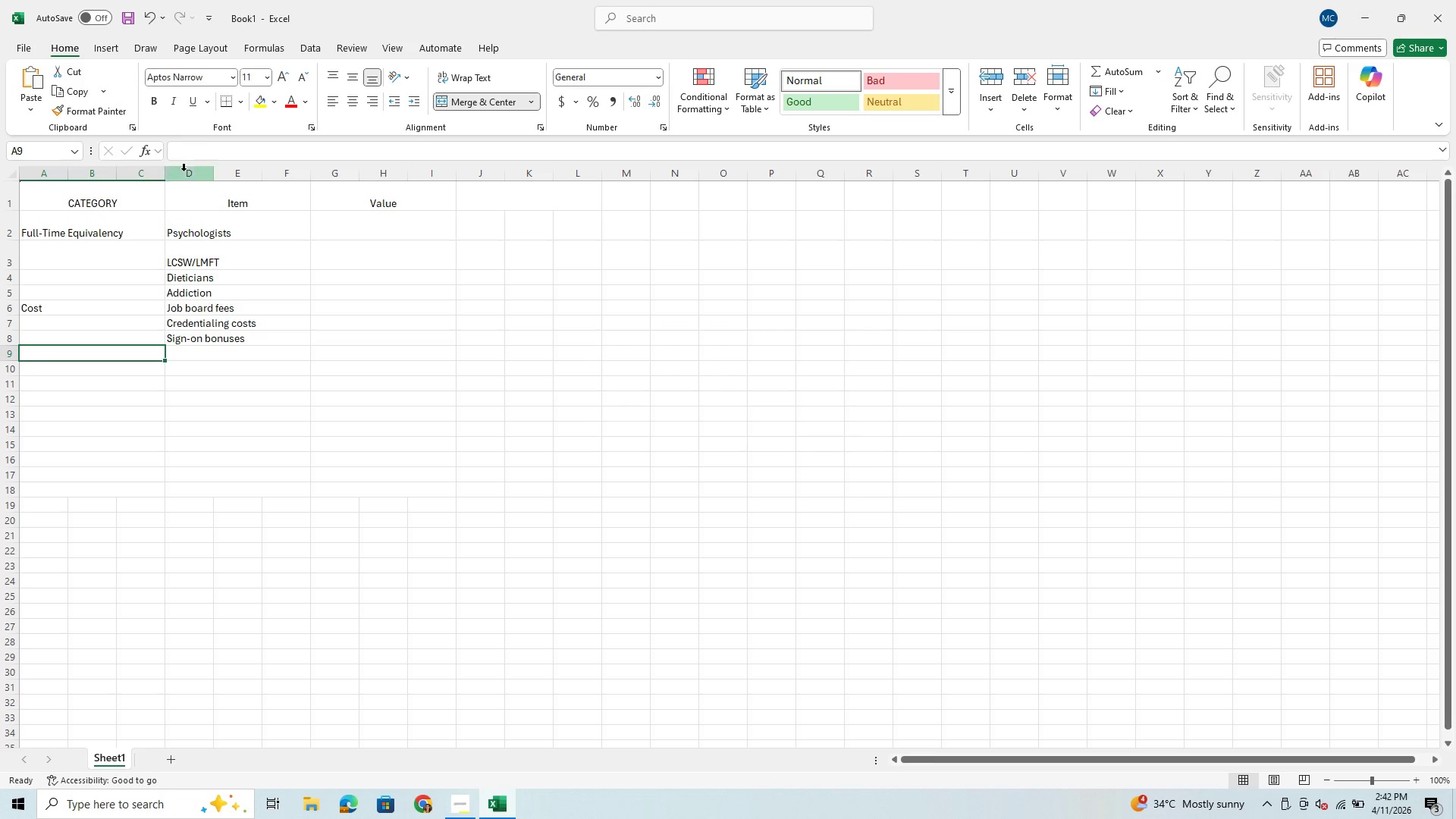 
left_click([200, 152])
 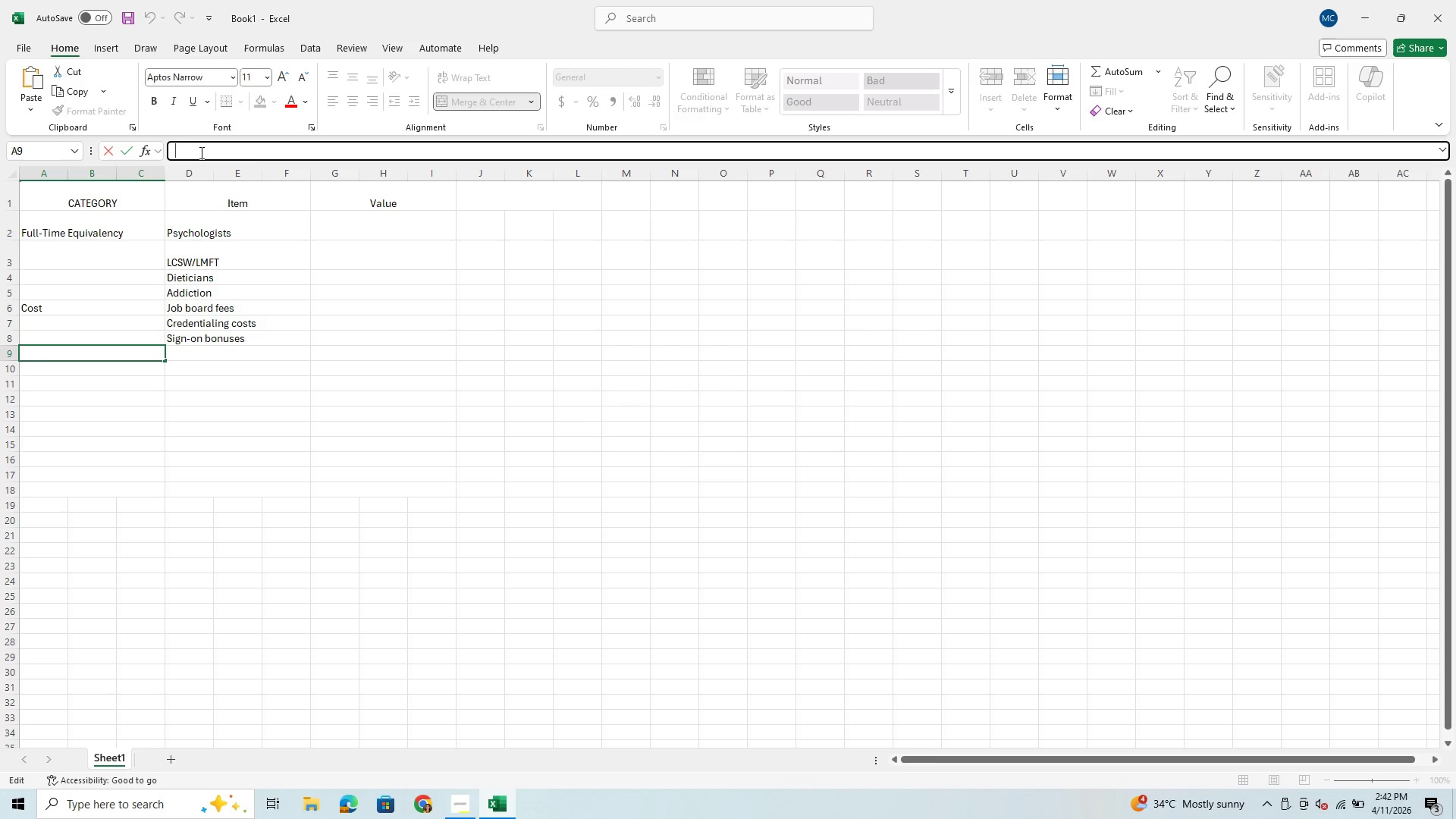 
key(Control+V)
 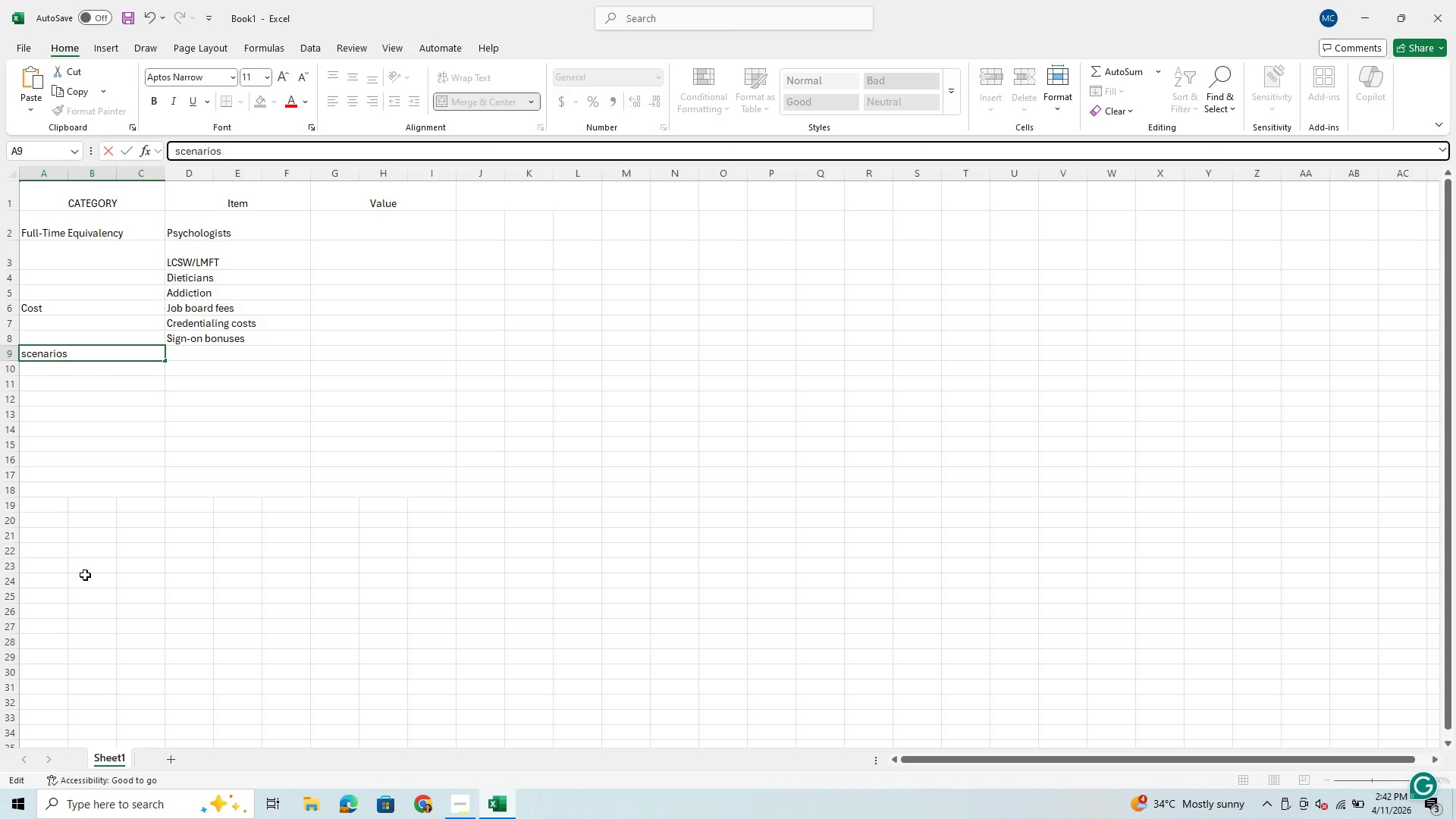 
wait(13.03)
 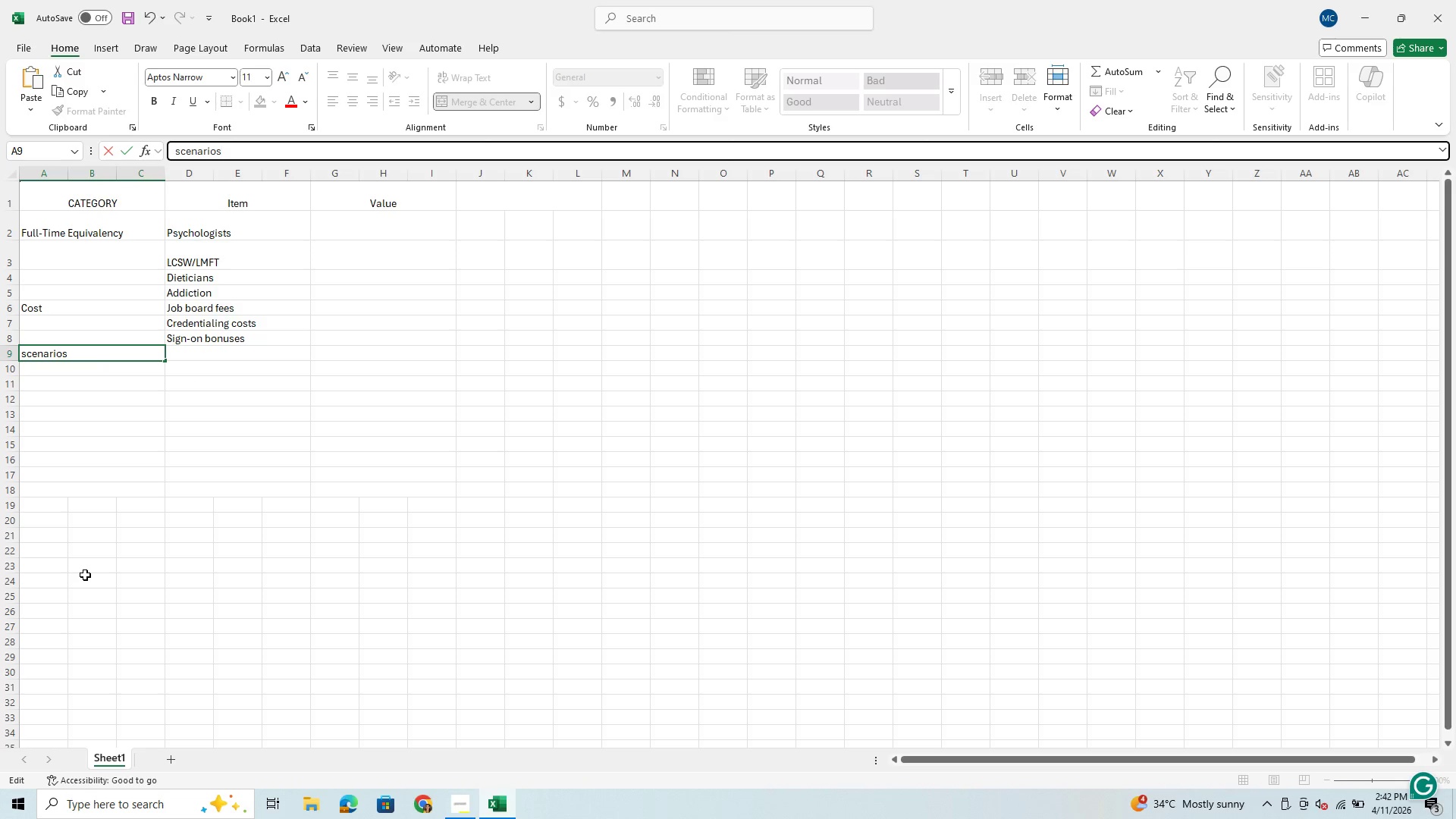 
left_click([27, 357])
 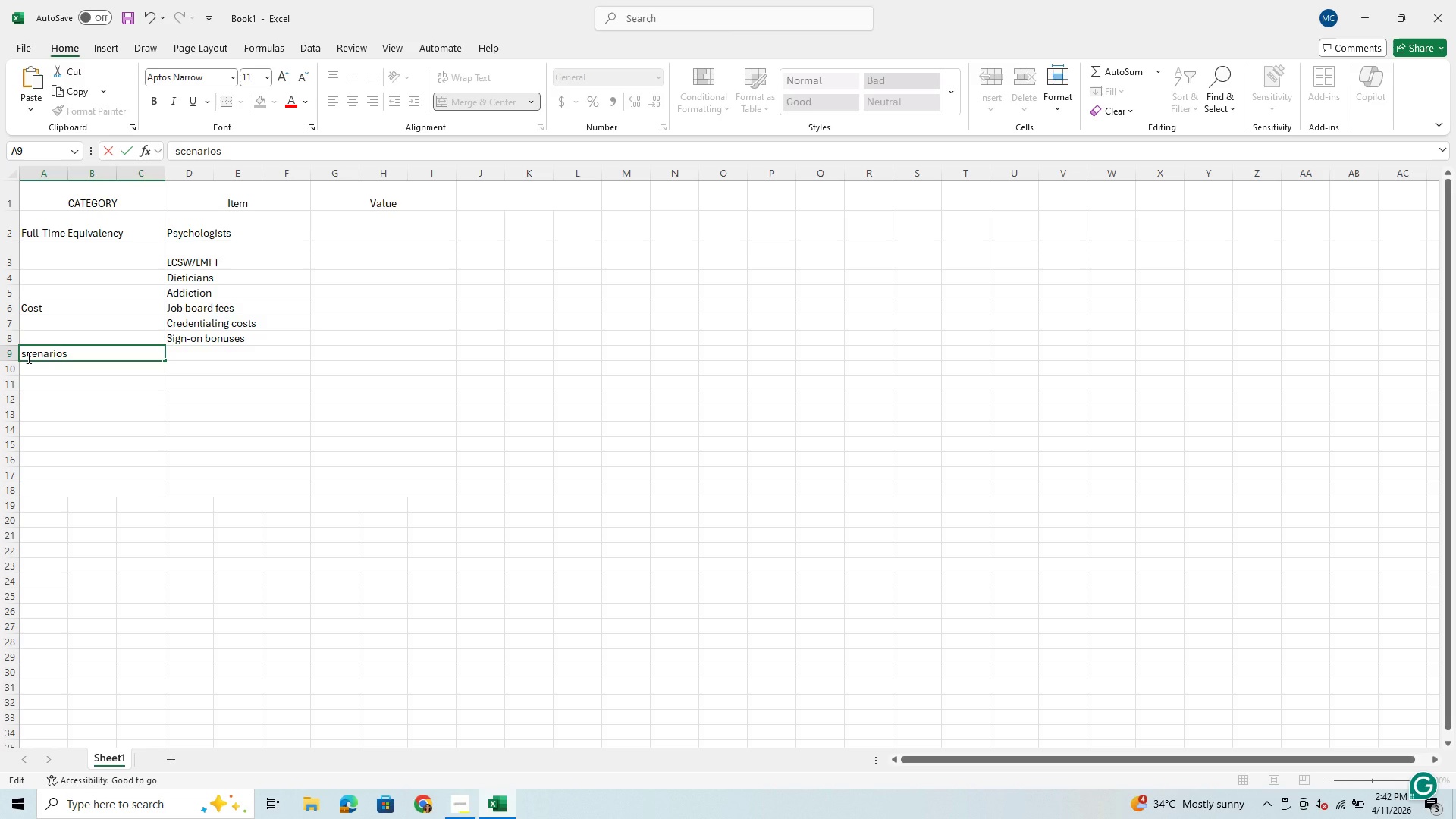 
key(Backspace)
 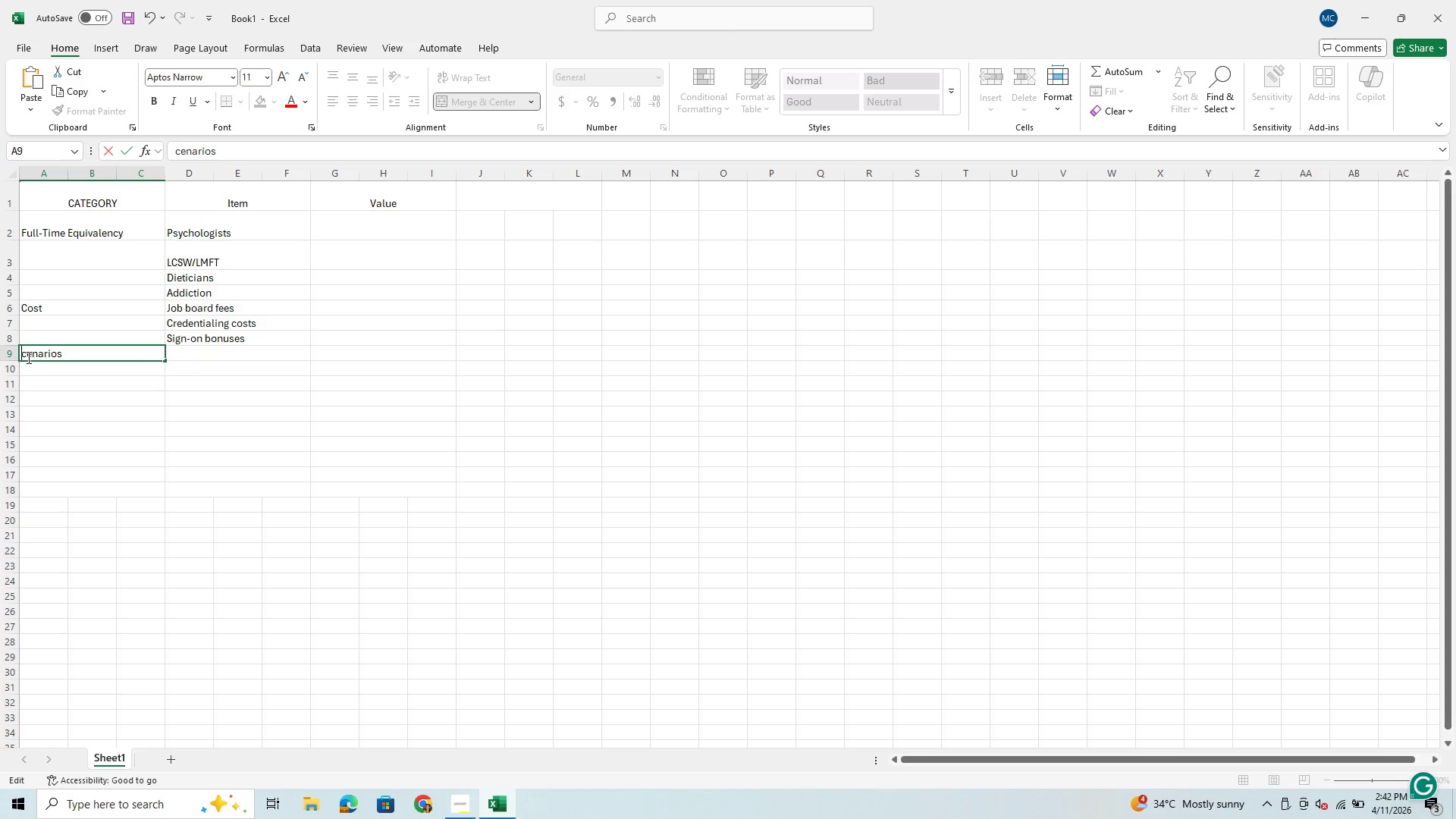 
key(CapsLock)
 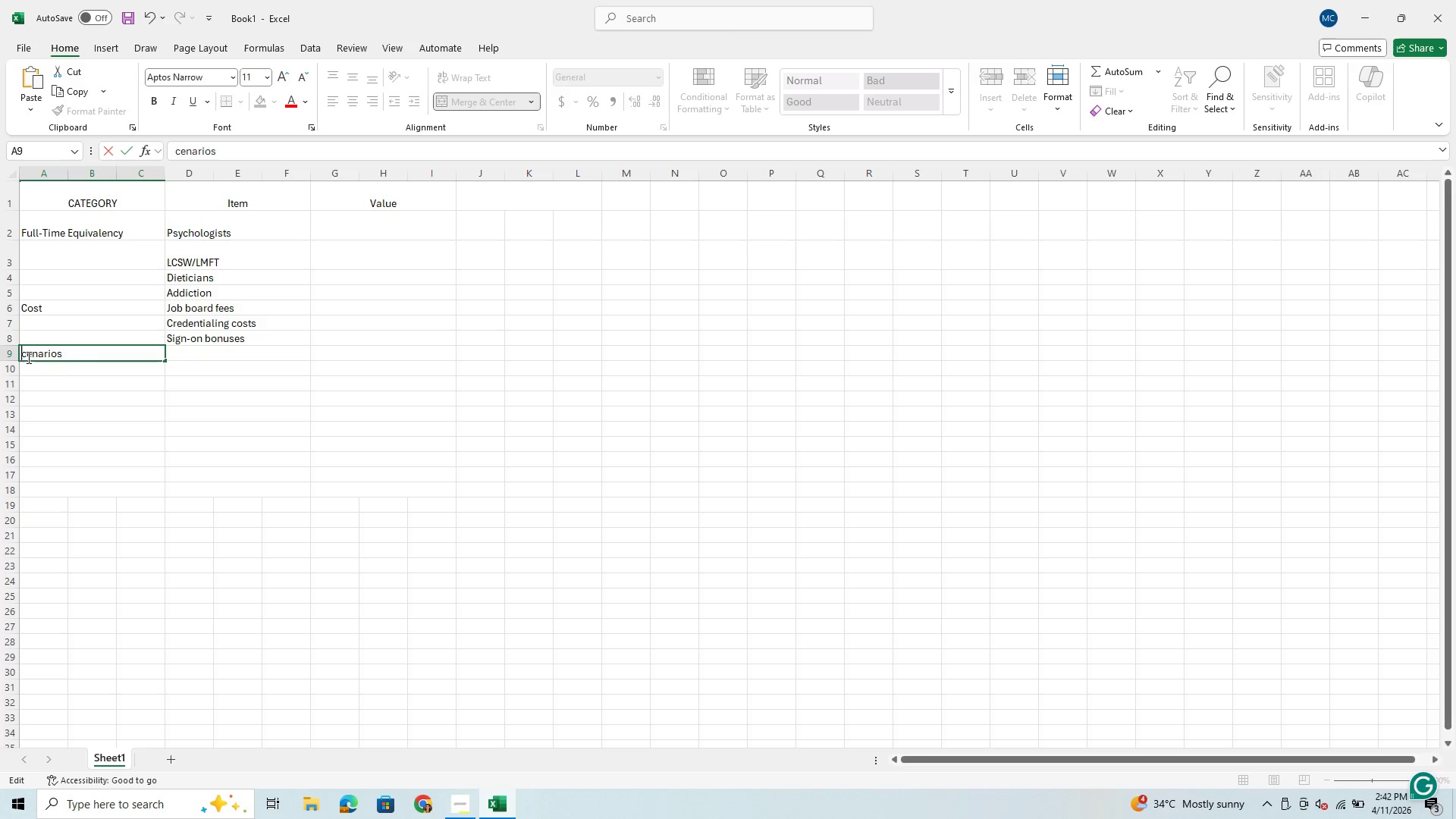 
key(S)
 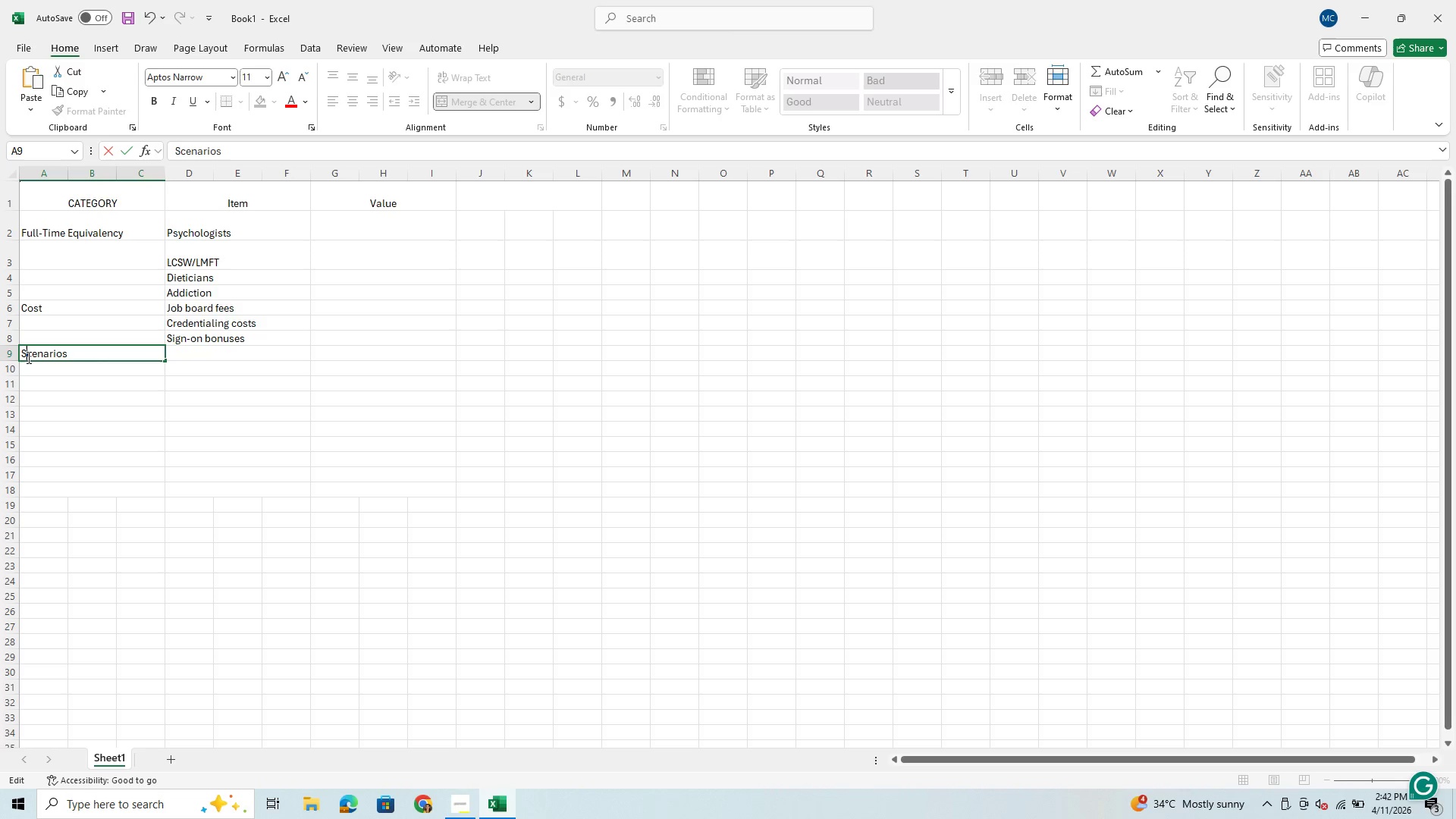 
key(CapsLock)
 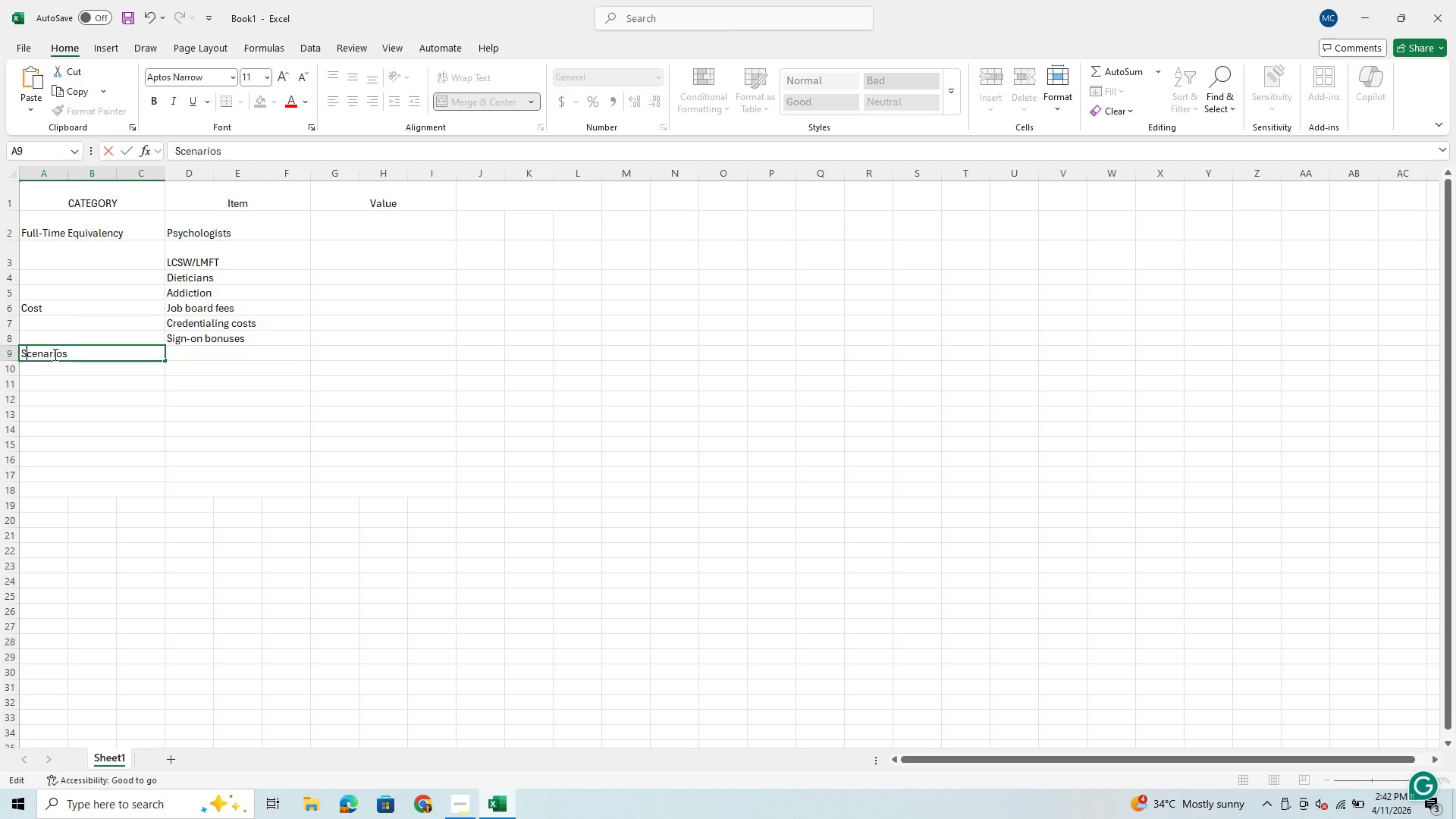 
left_click([83, 357])
 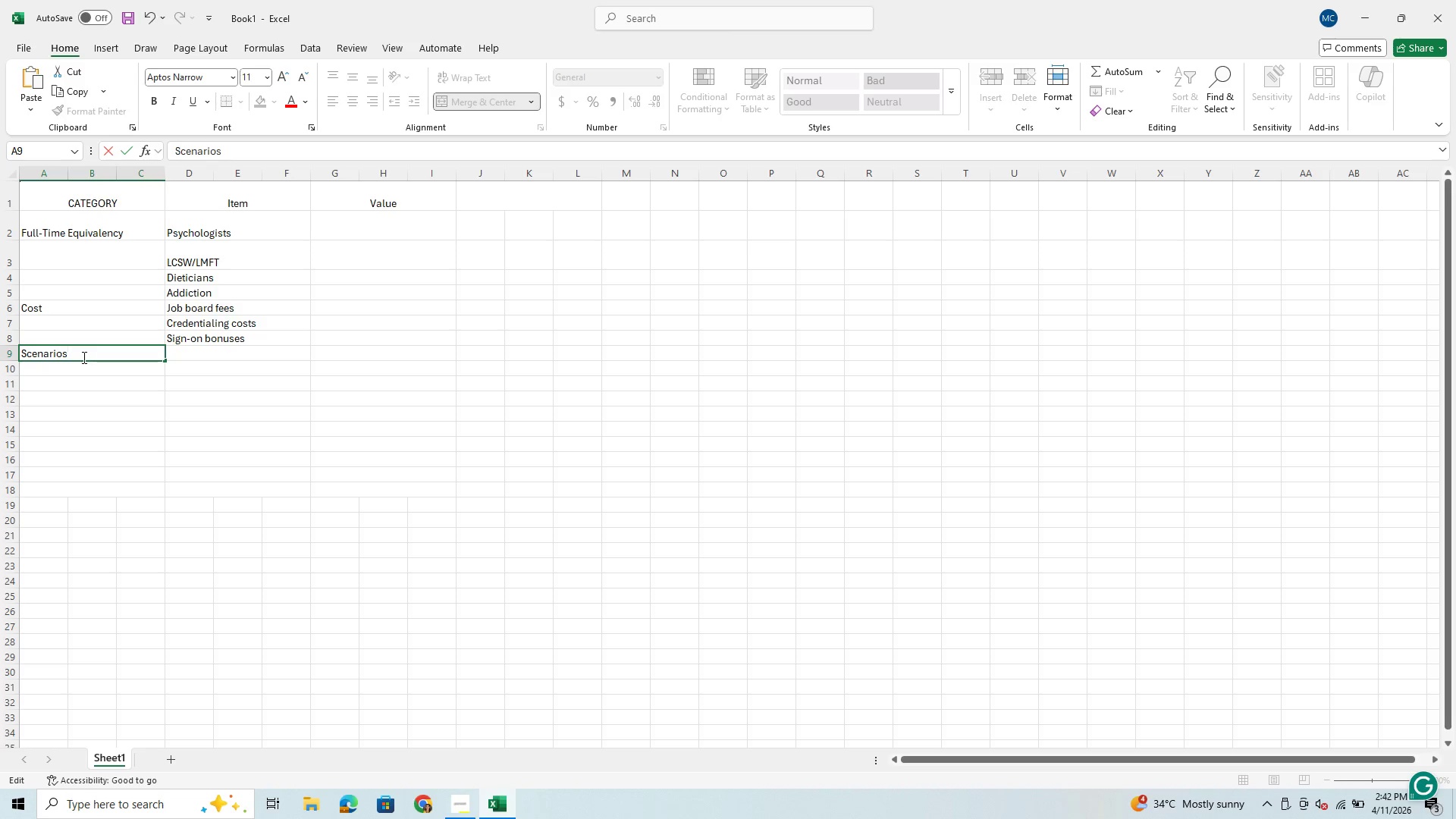 
key(Backspace)
 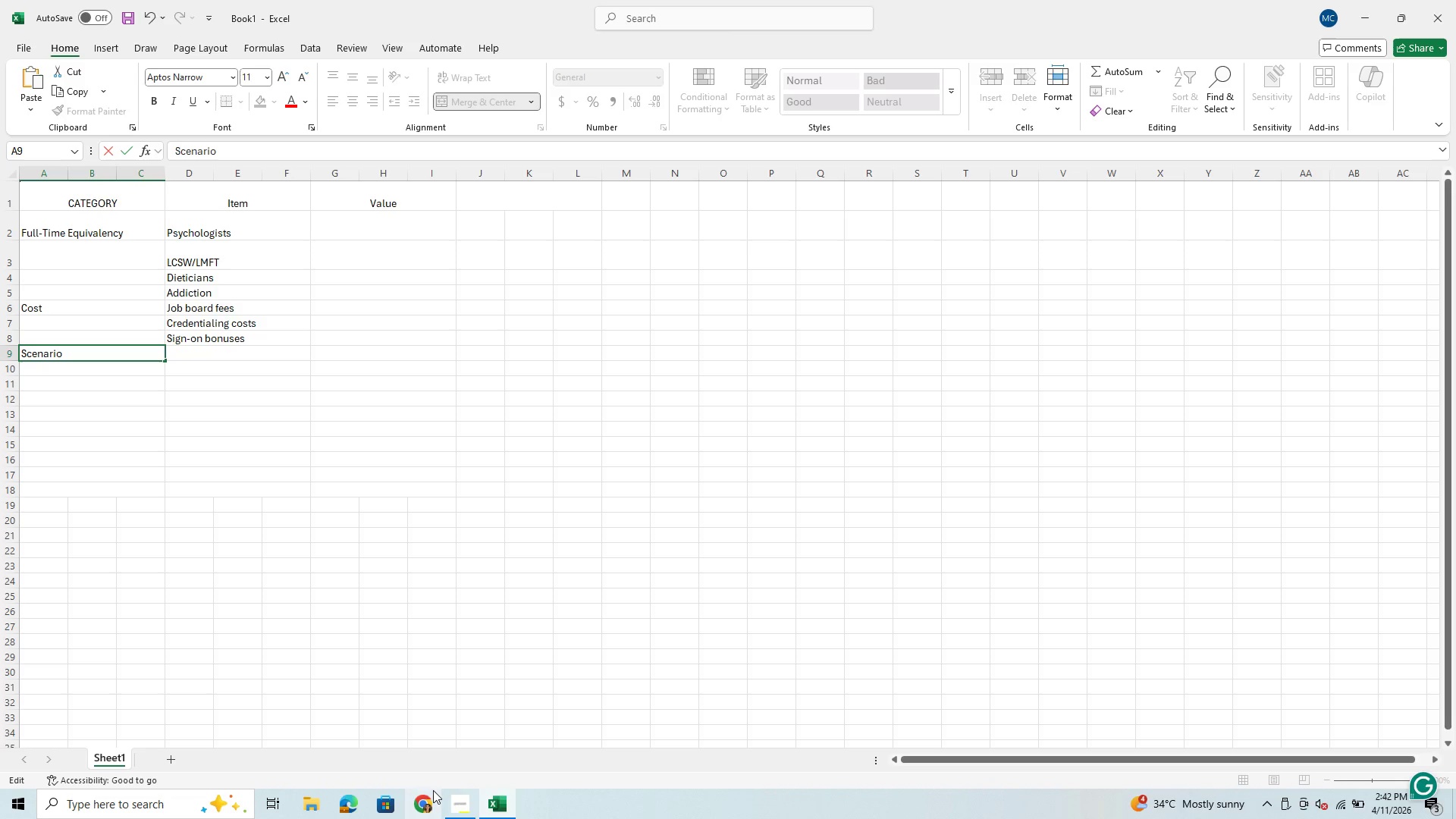 
left_click([453, 798])